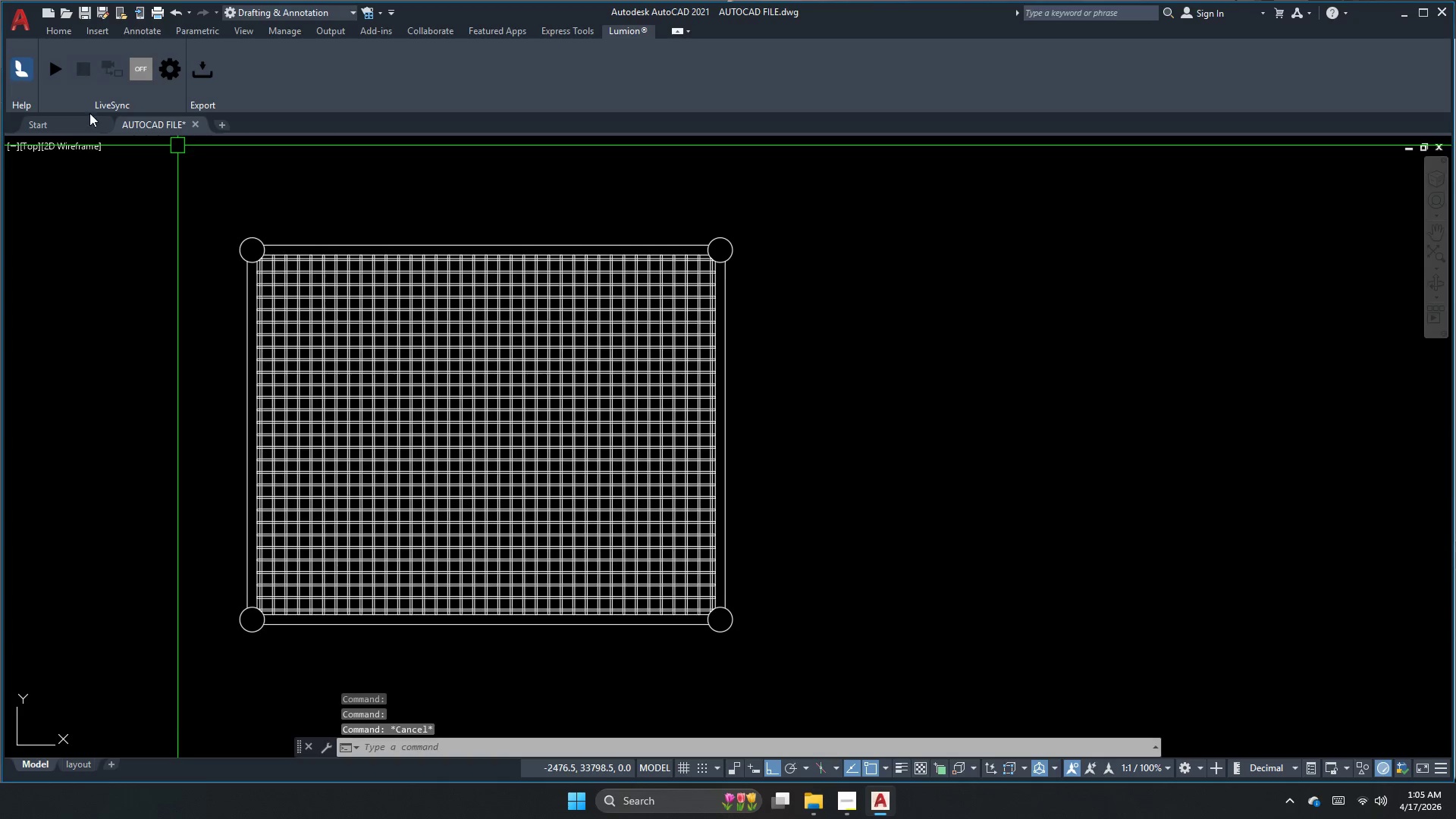 
key(Escape)
 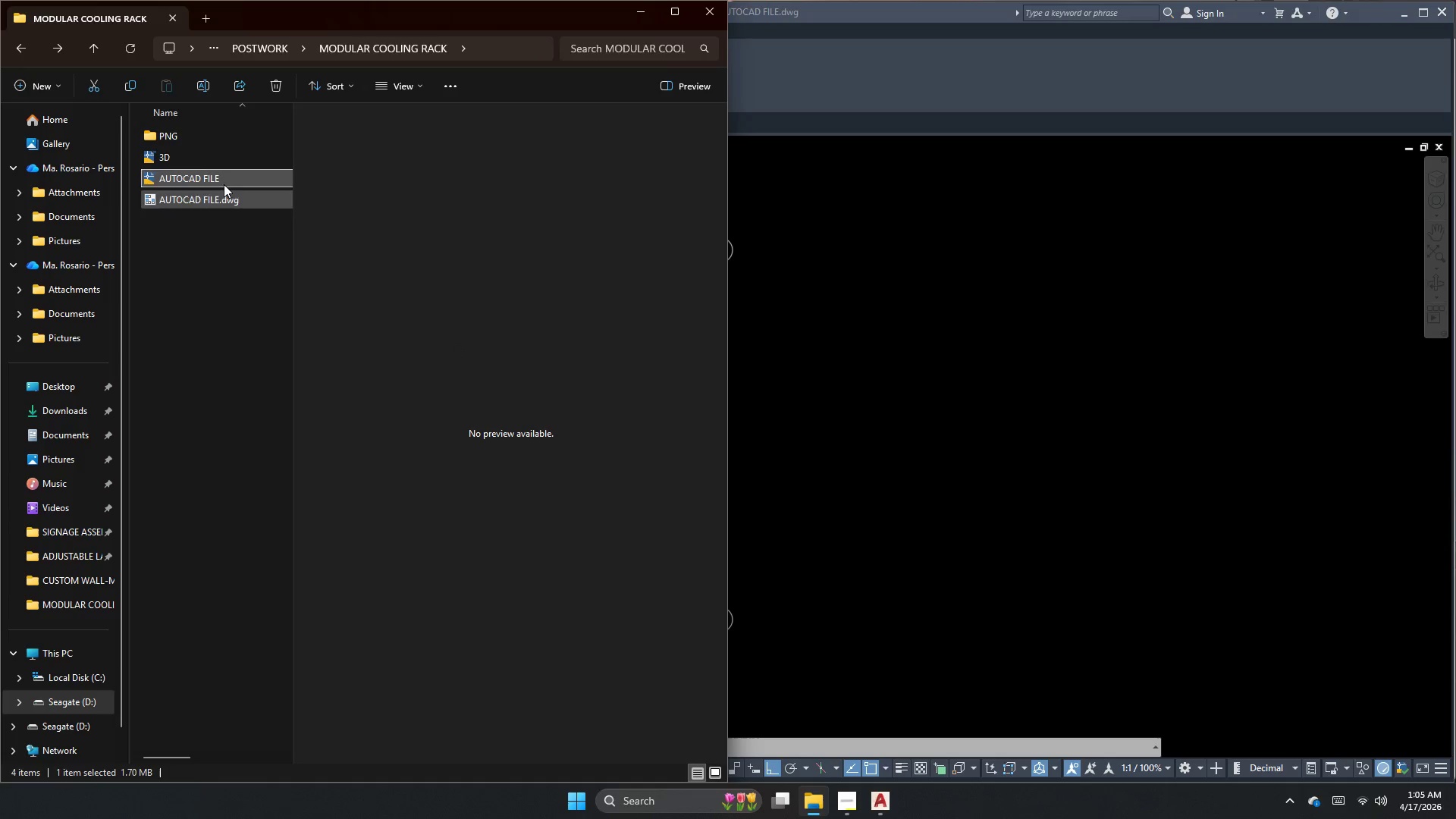 
double_click([209, 157])
 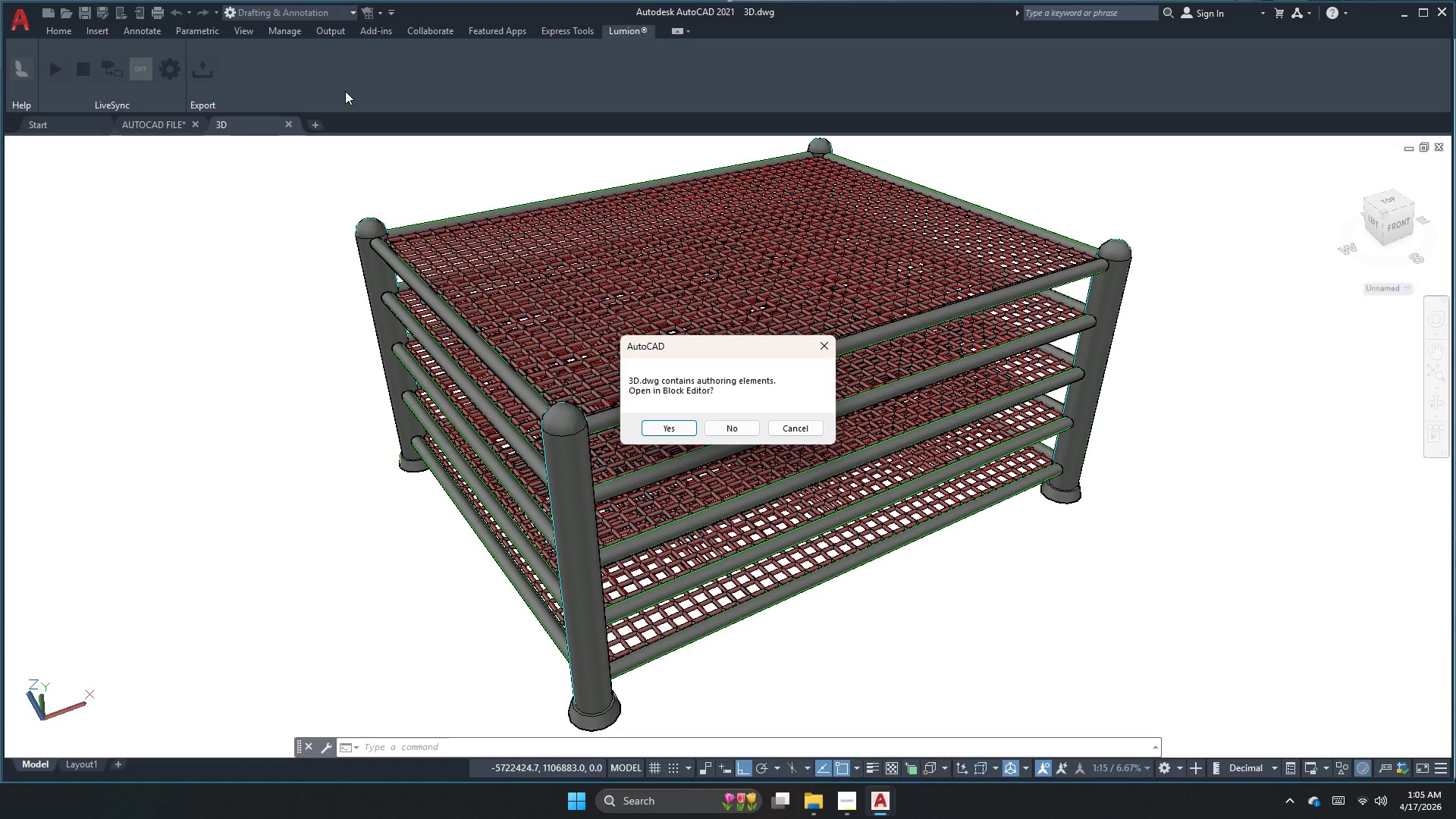 
wait(23.75)
 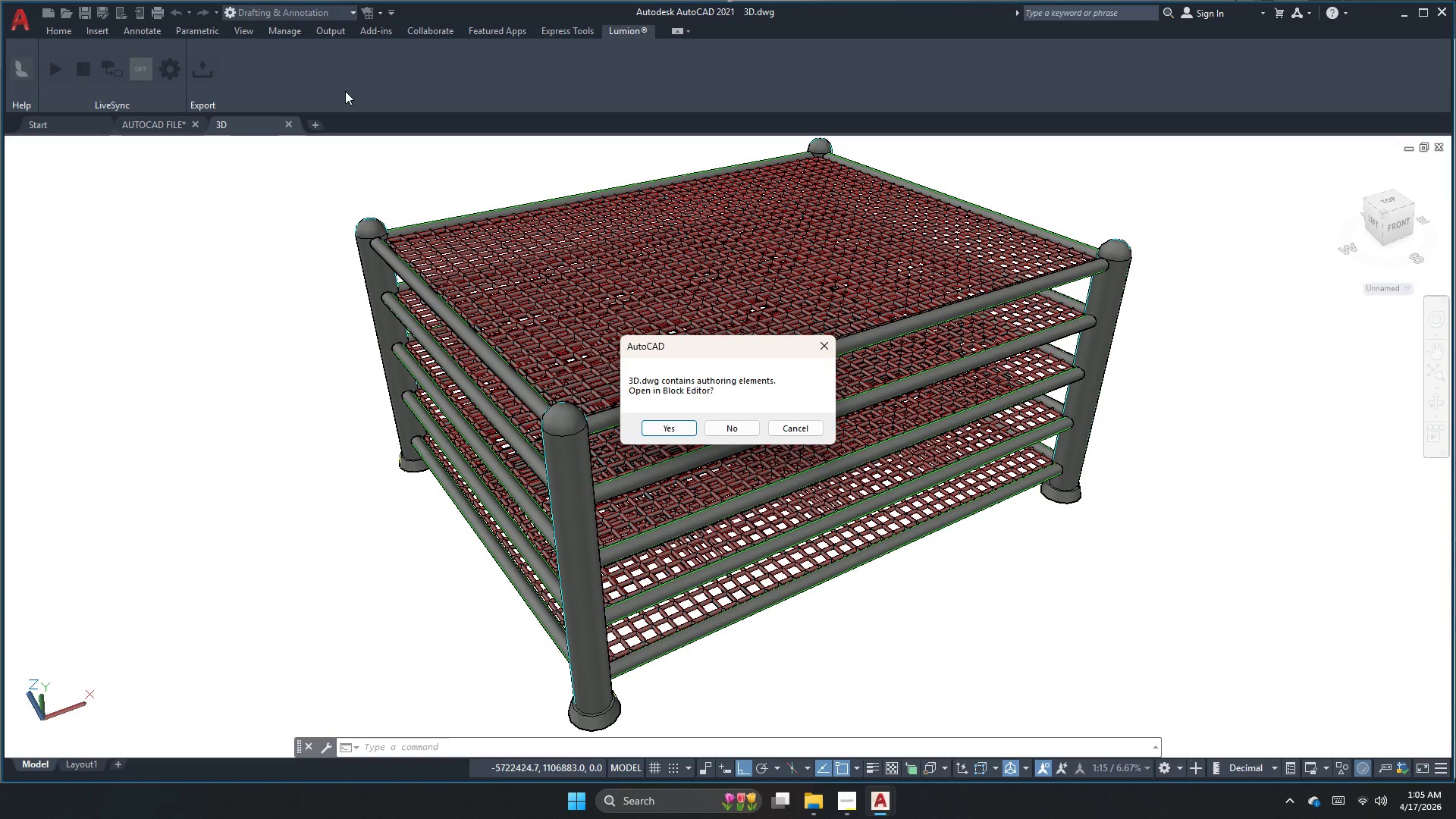 
left_click([711, 427])
 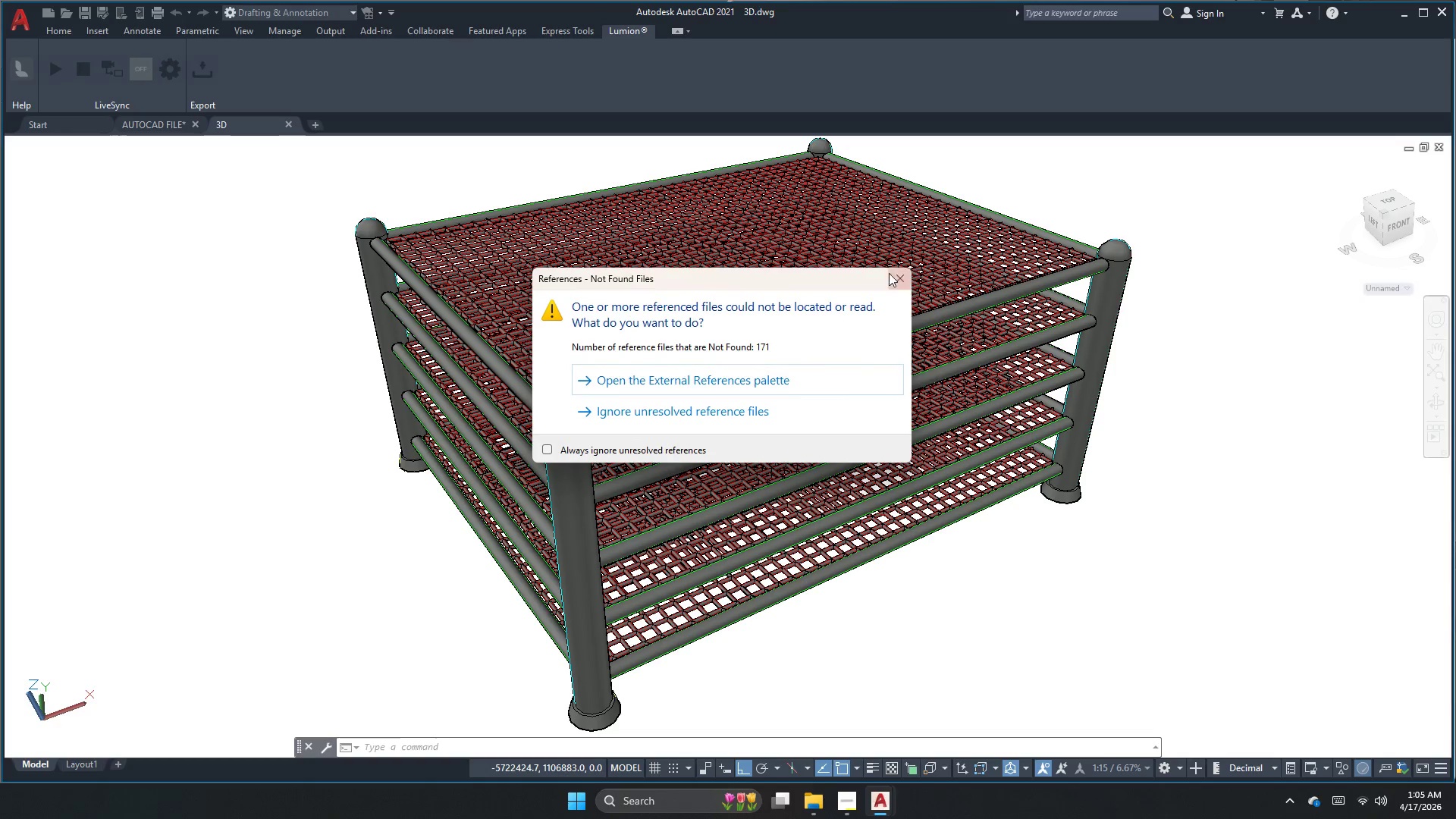 
left_click([904, 284])
 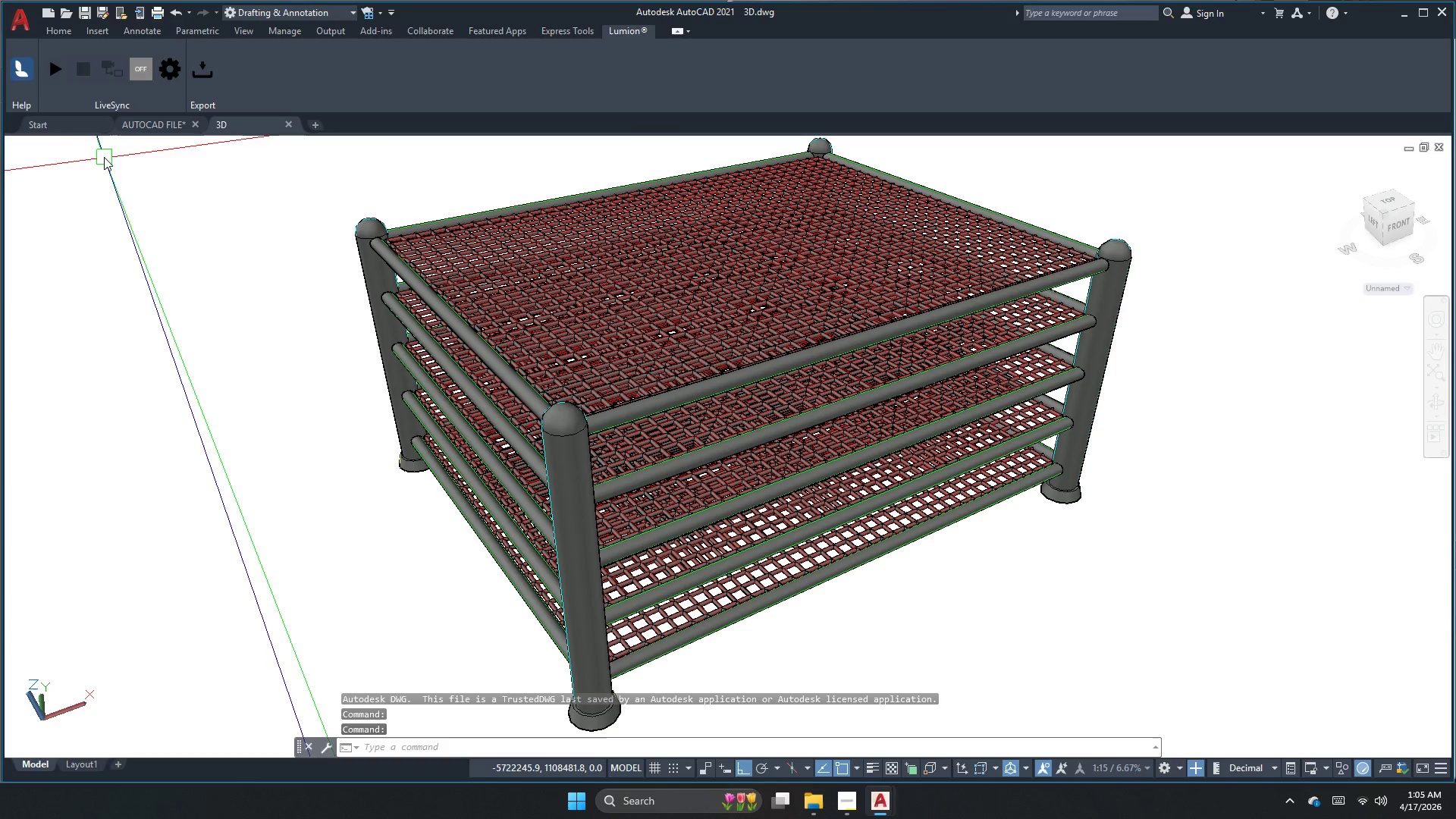 
left_click([104, 157])
 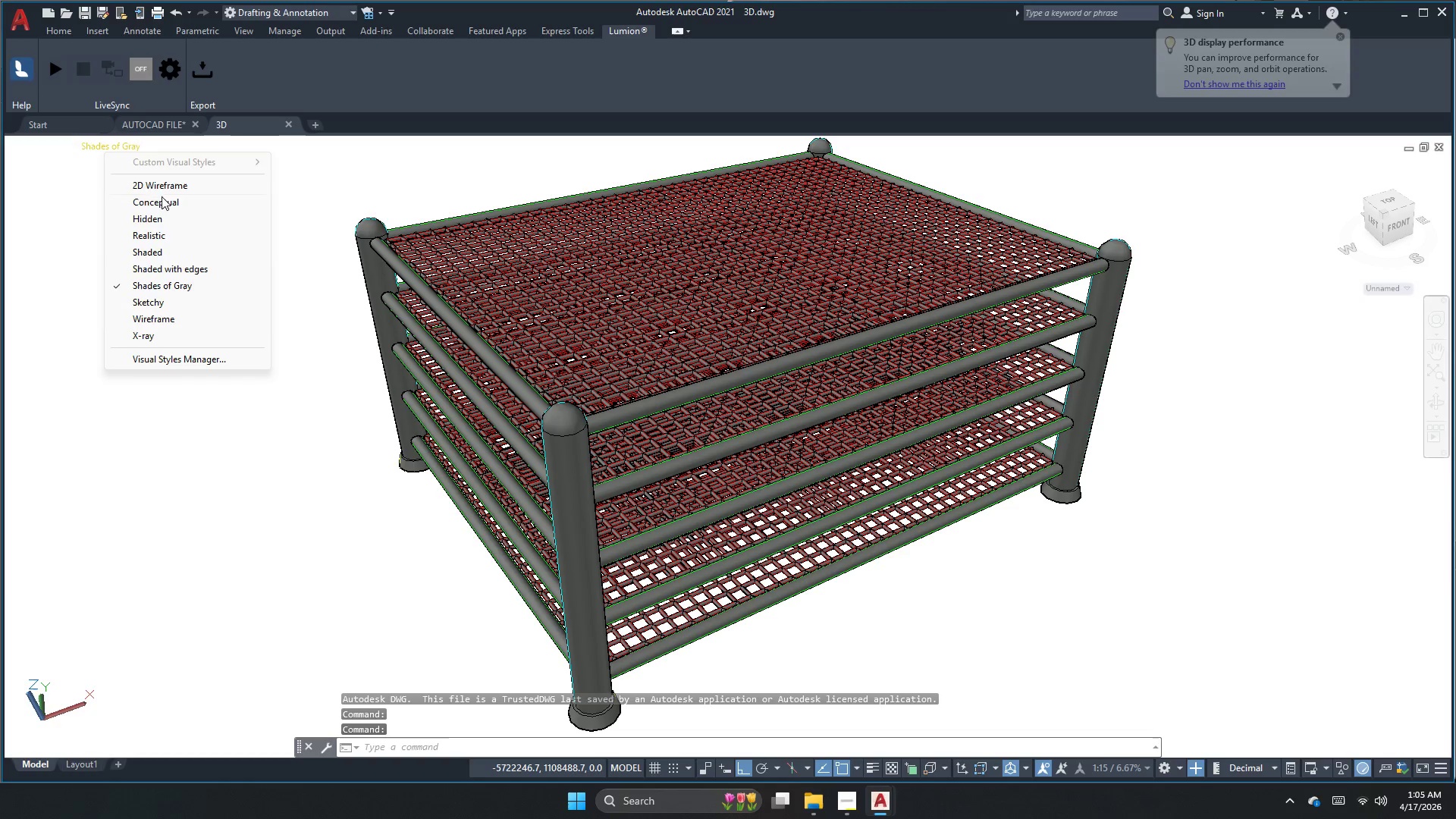 
left_click_drag(start_coordinate=[163, 199], to_coordinate=[177, 188])
 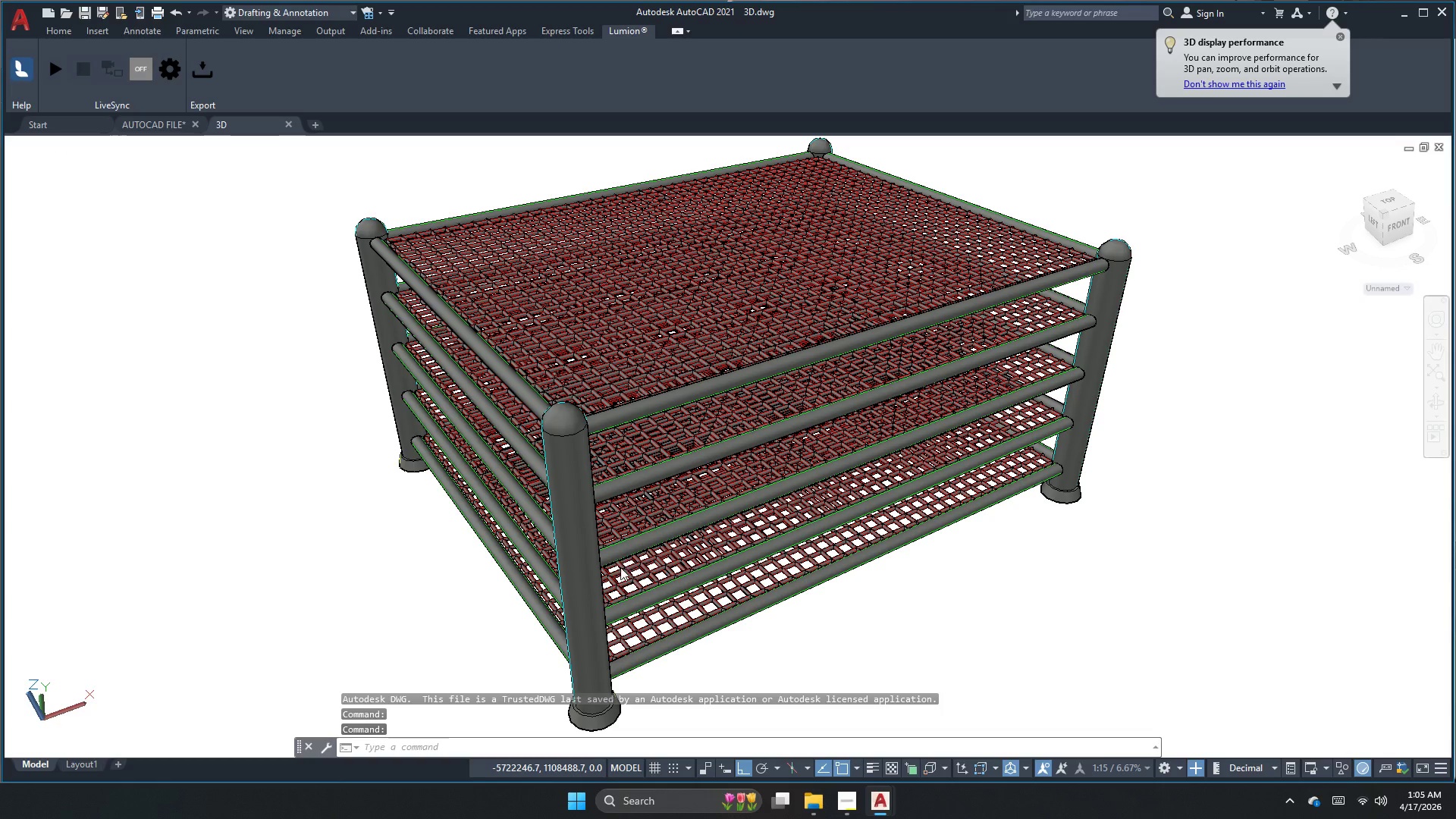 
mouse_move([826, 812])